 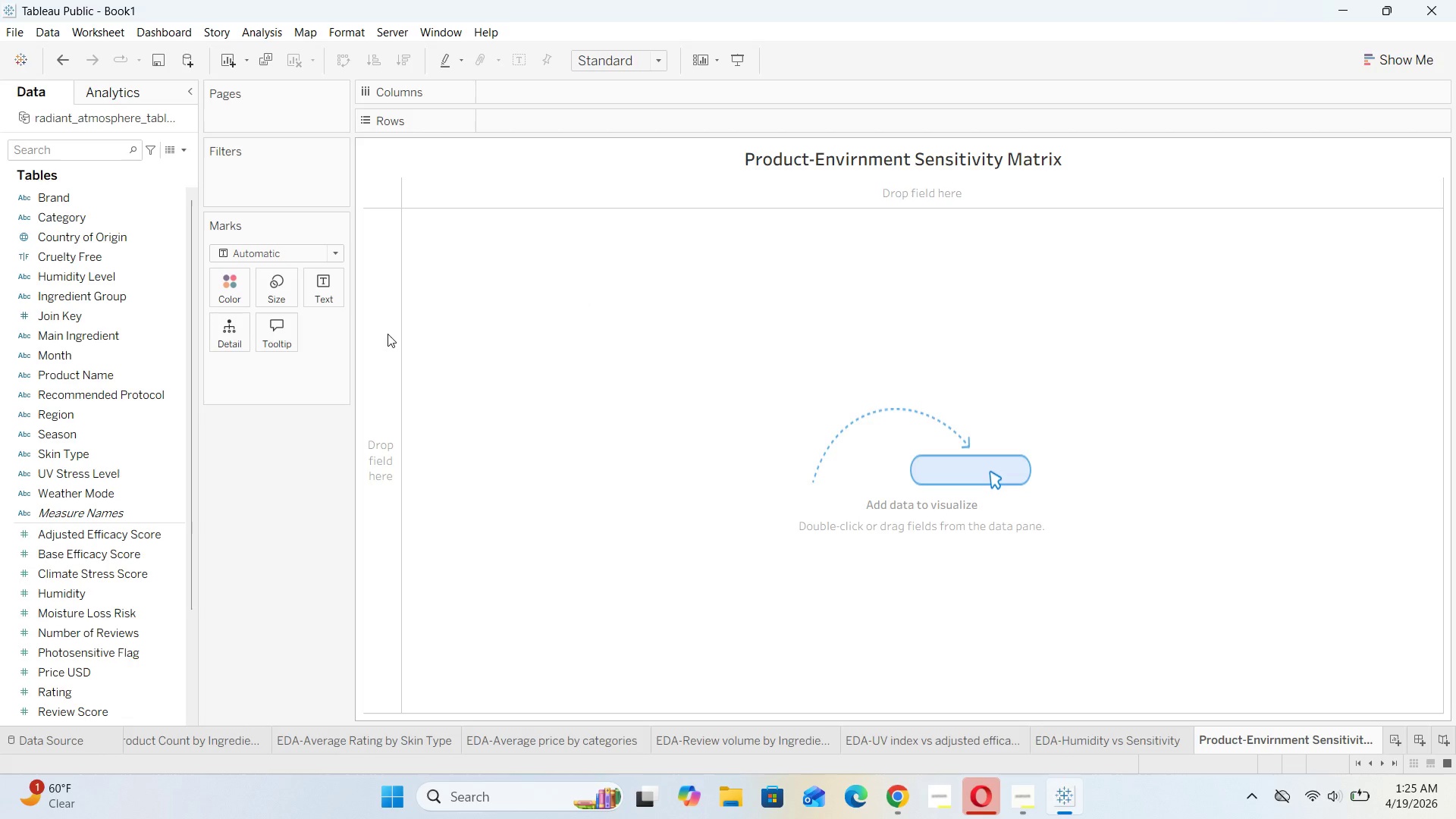 
left_click_drag(start_coordinate=[136, 297], to_coordinate=[590, 121])
 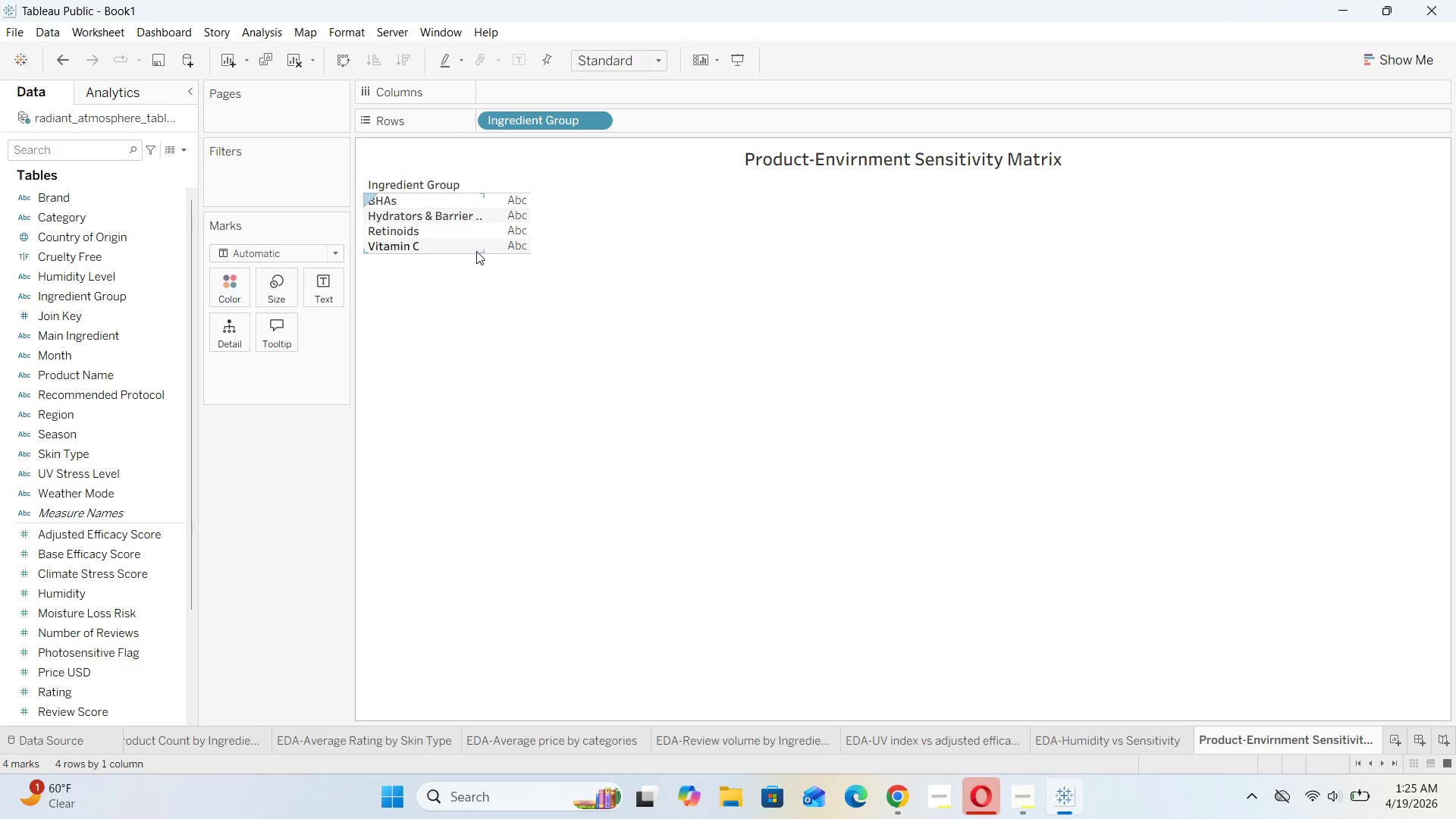 
wait(5.25)
 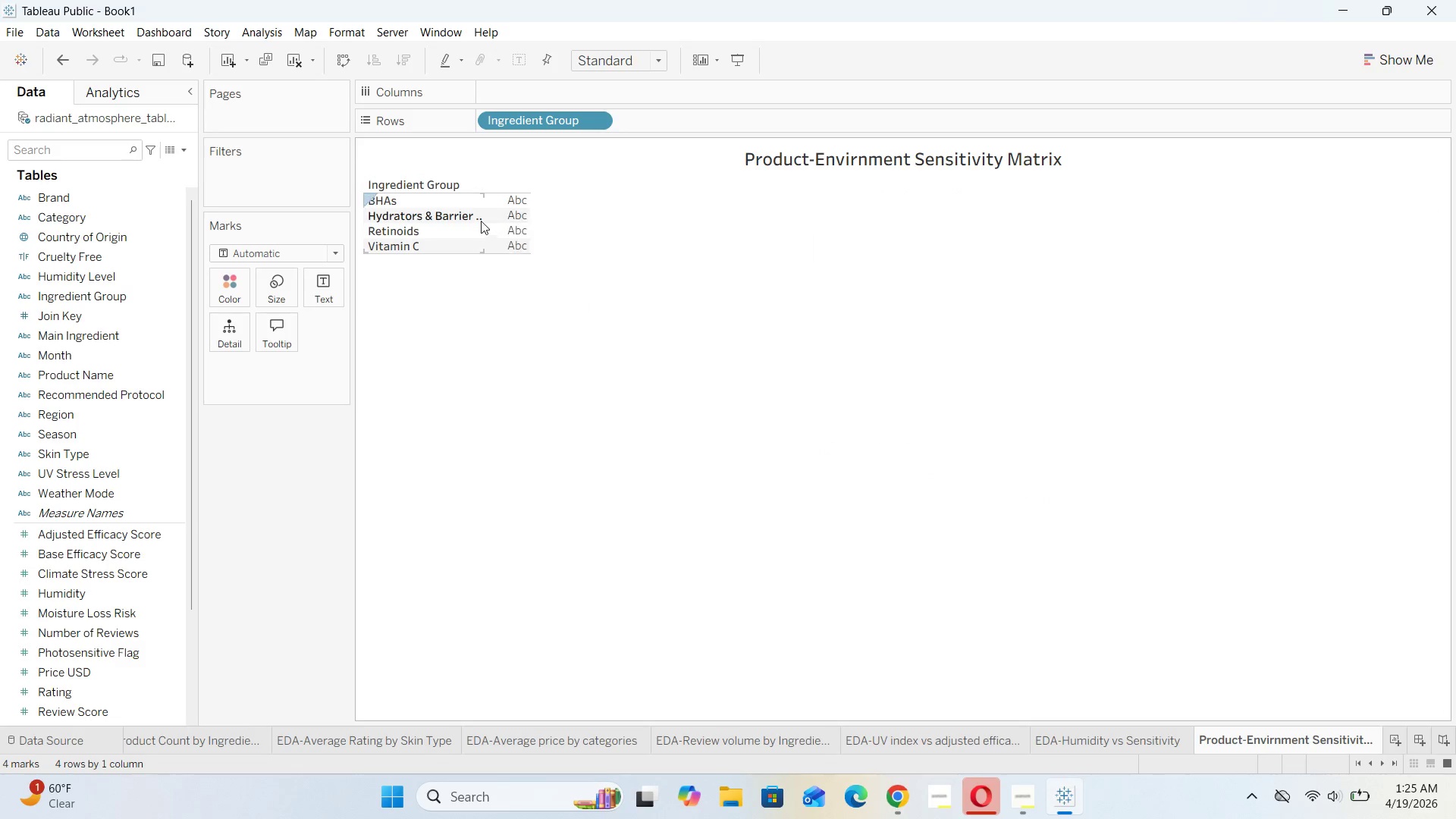 
left_click_drag(start_coordinate=[471, 253], to_coordinate=[469, 342])
 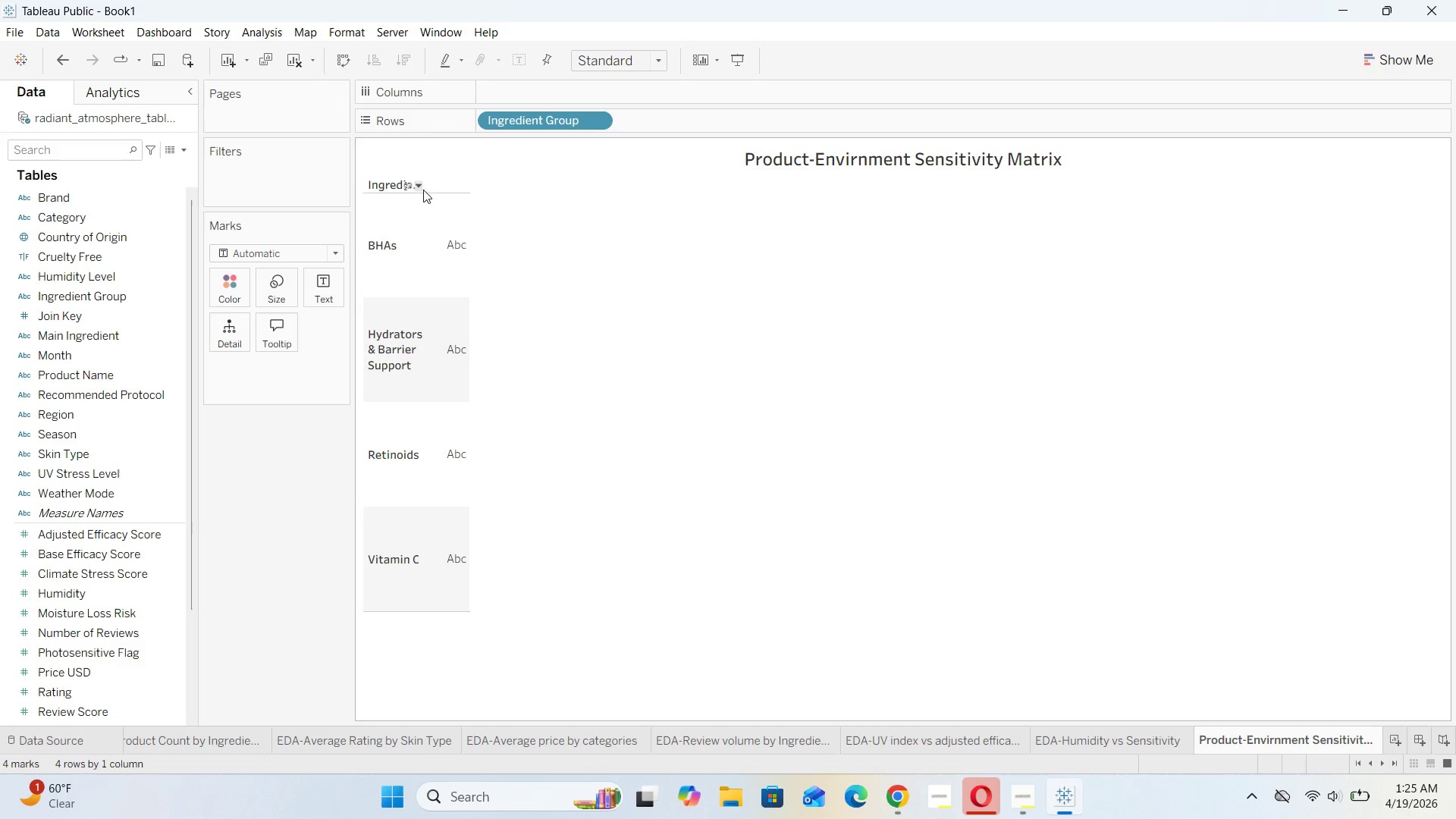 
left_click_drag(start_coordinate=[428, 191], to_coordinate=[430, 221])
 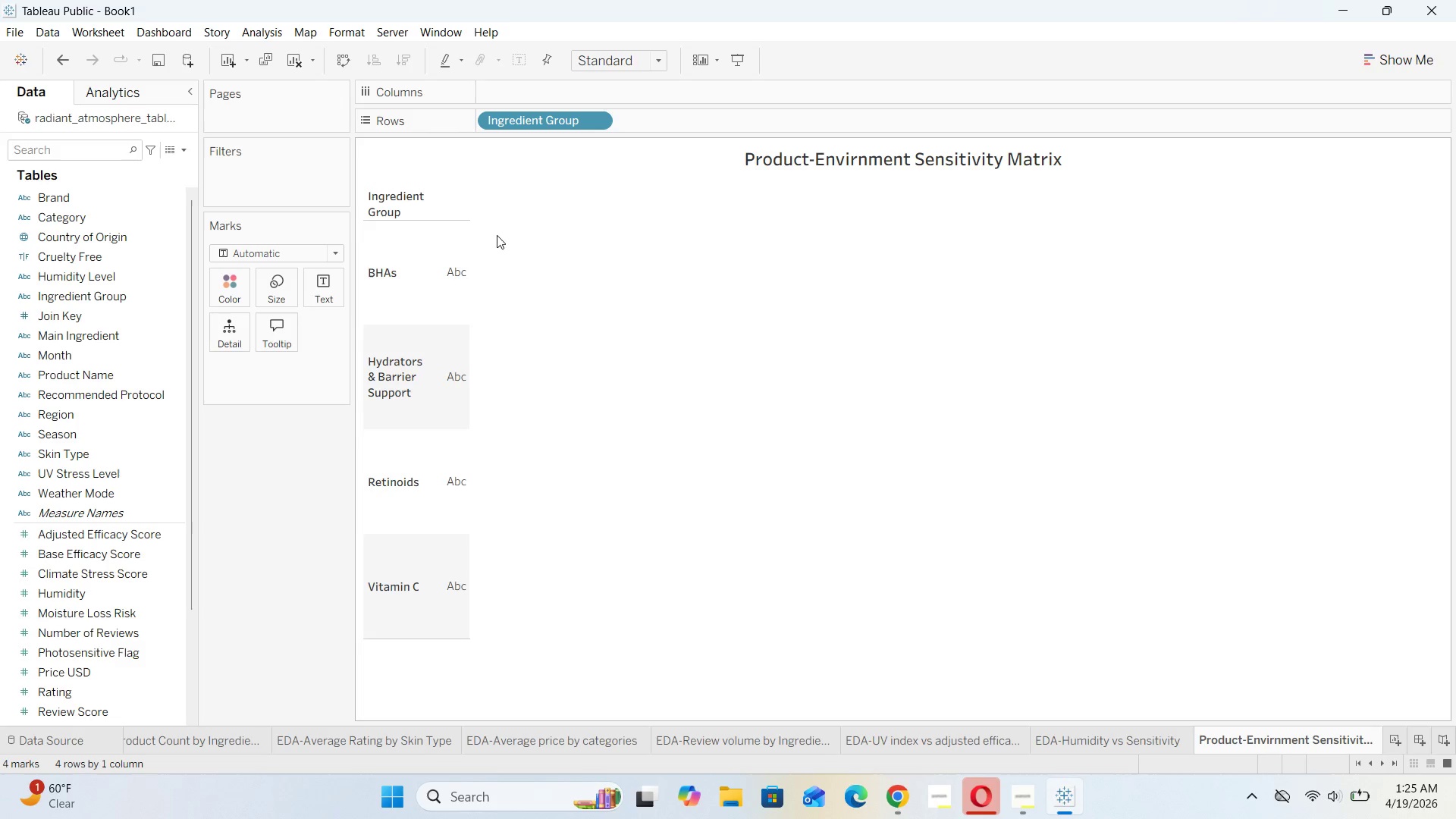 
left_click([509, 234])
 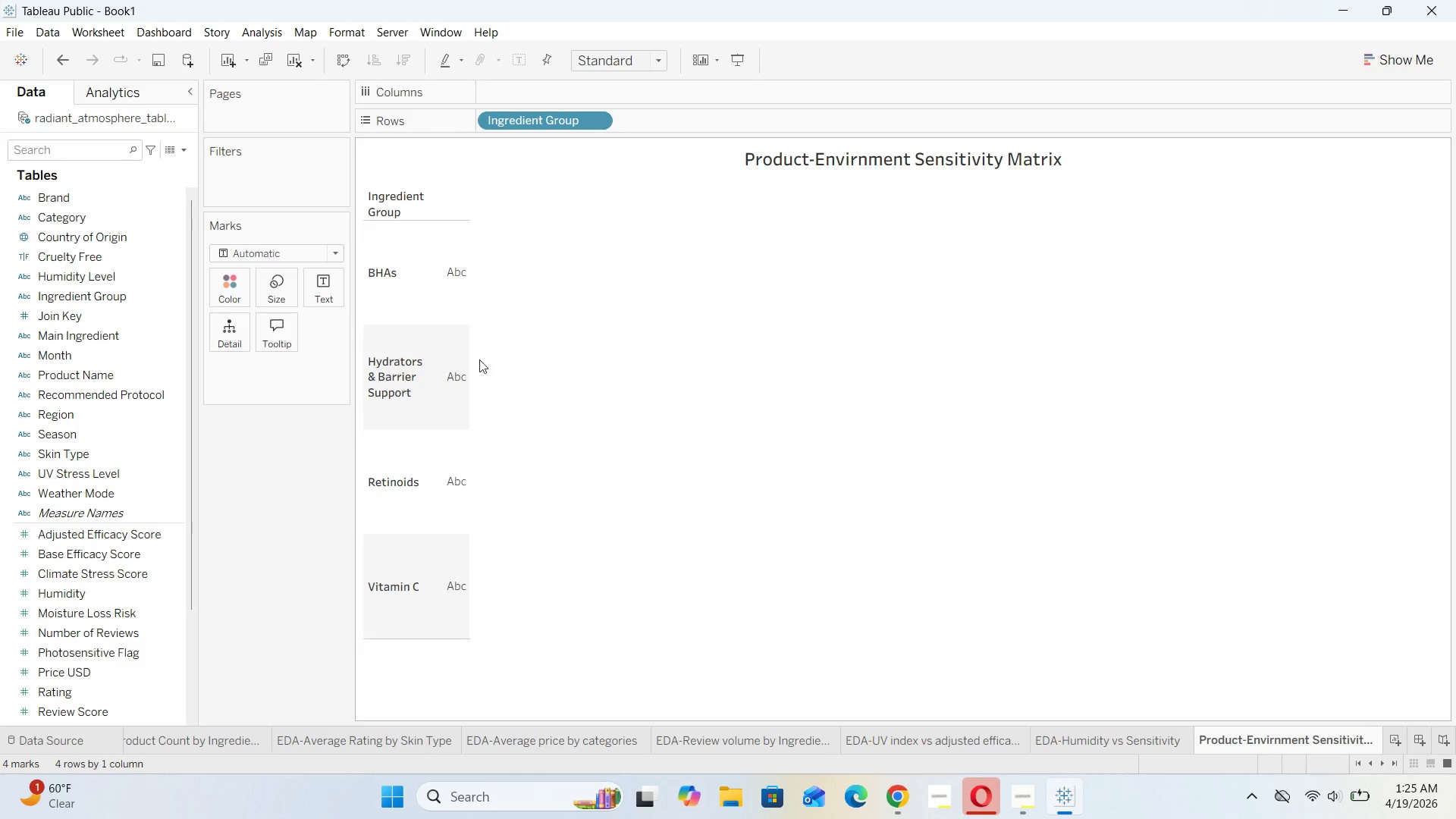 
left_click([450, 406])
 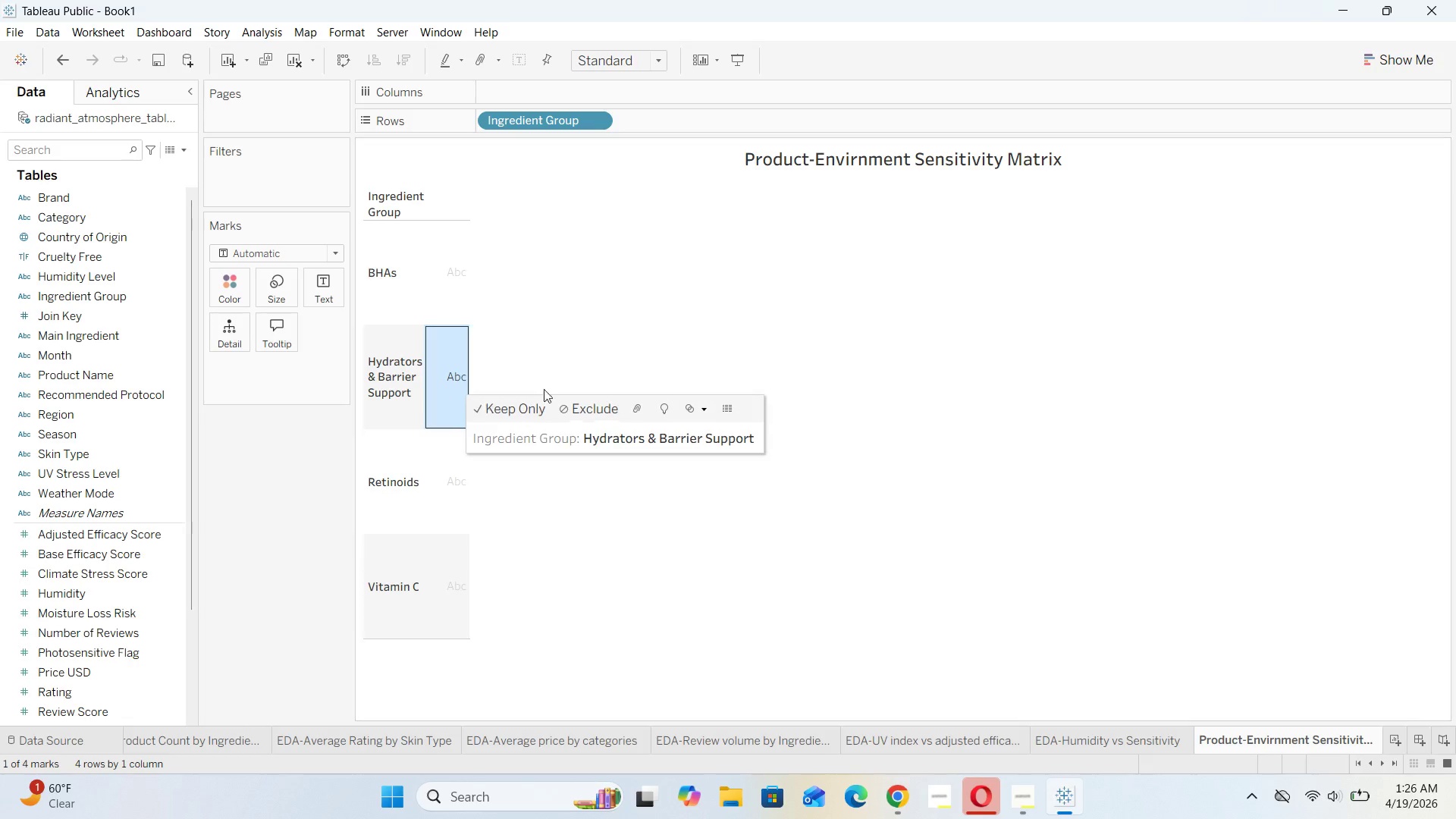 
left_click([573, 378])
 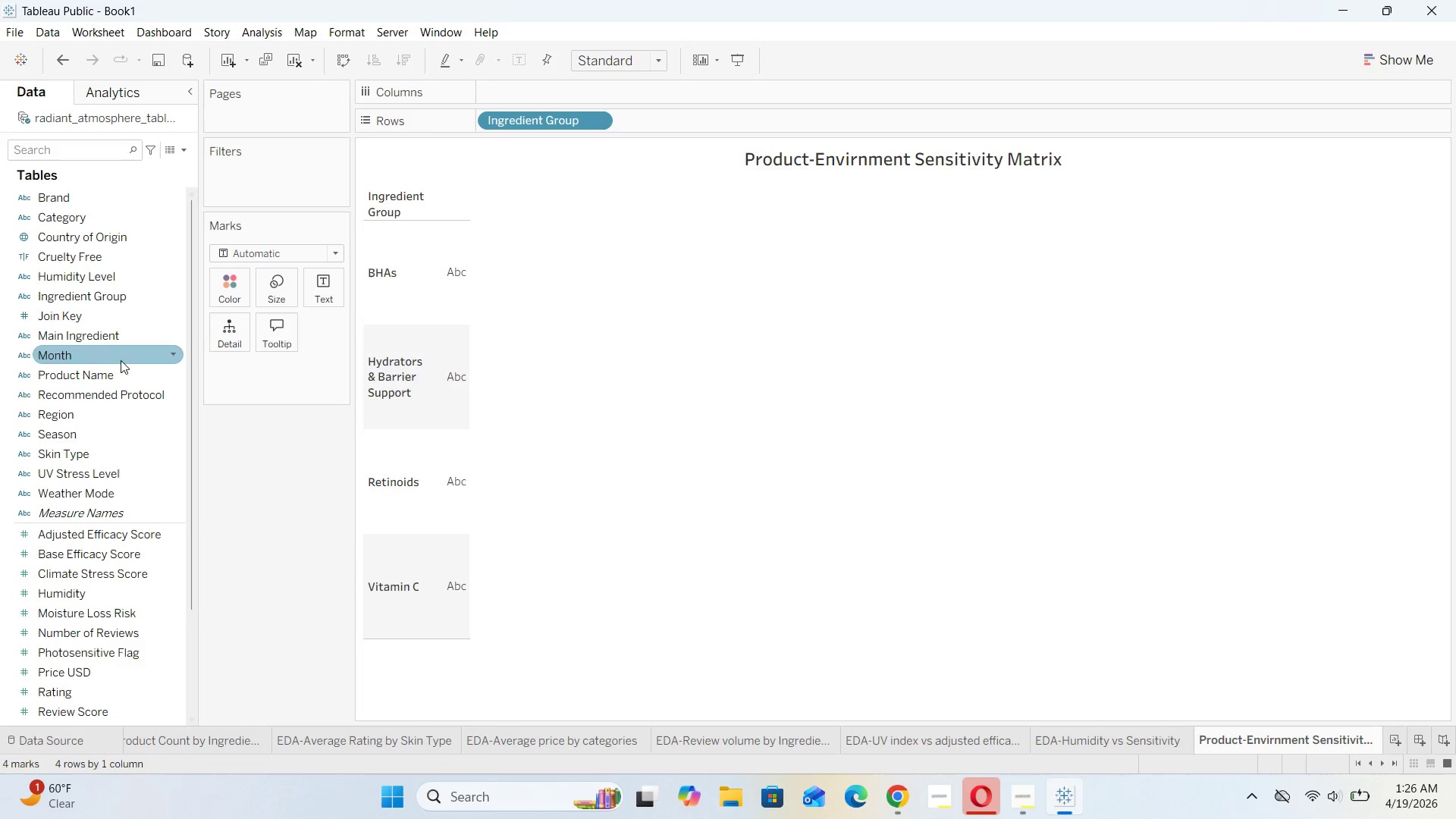 
wait(6.69)
 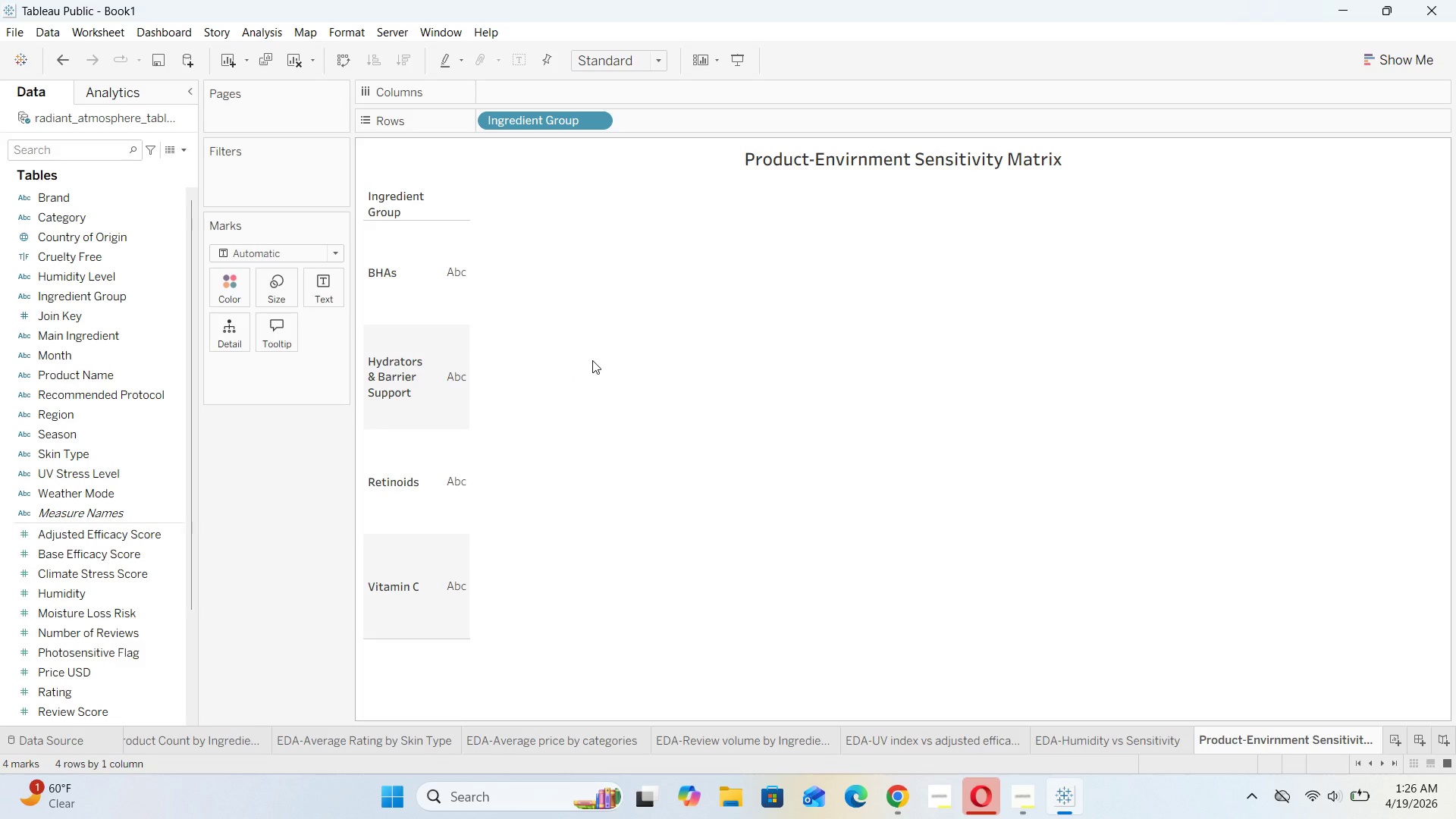 
left_click_drag(start_coordinate=[76, 410], to_coordinate=[522, 87])